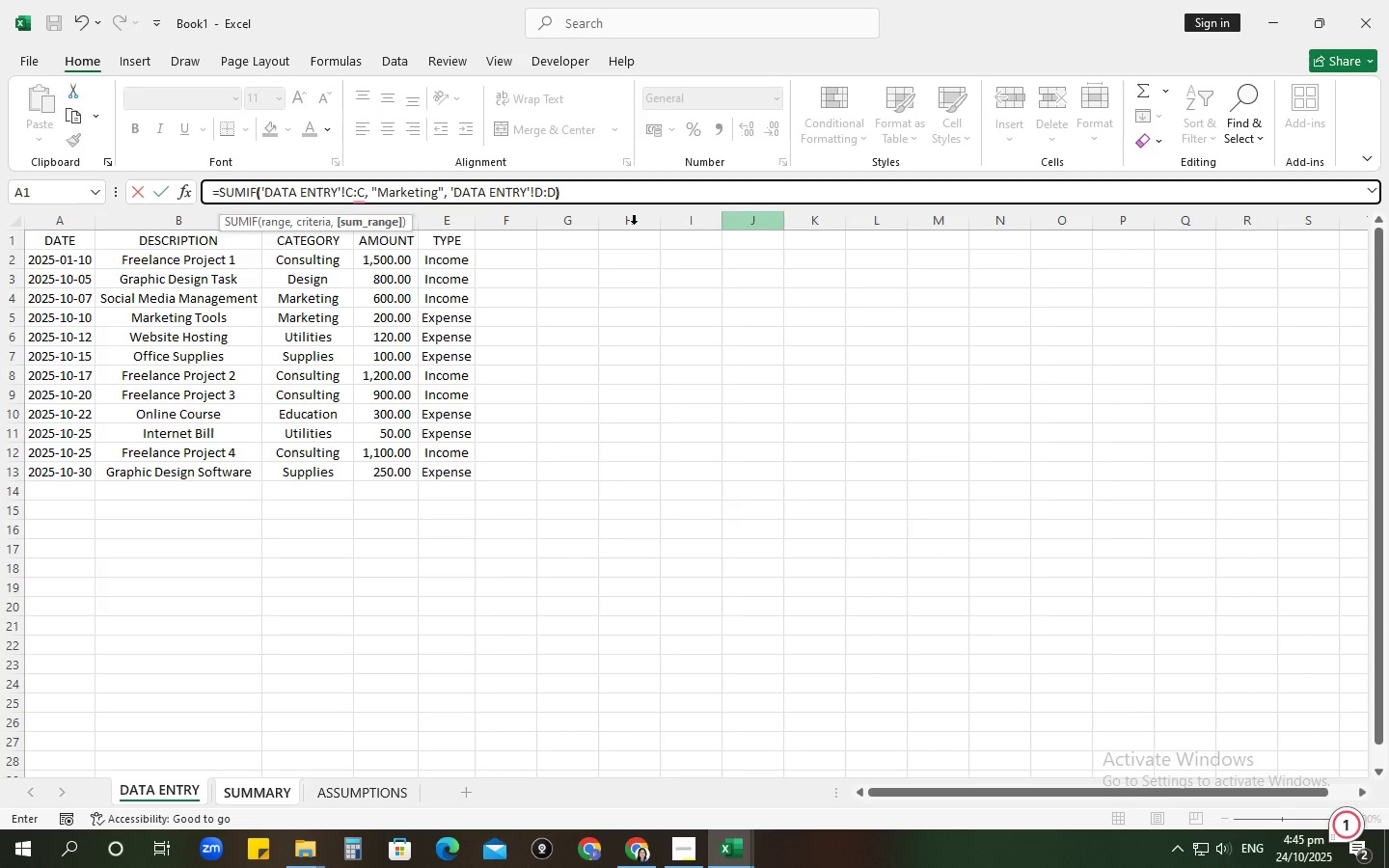 
key(Enter)
 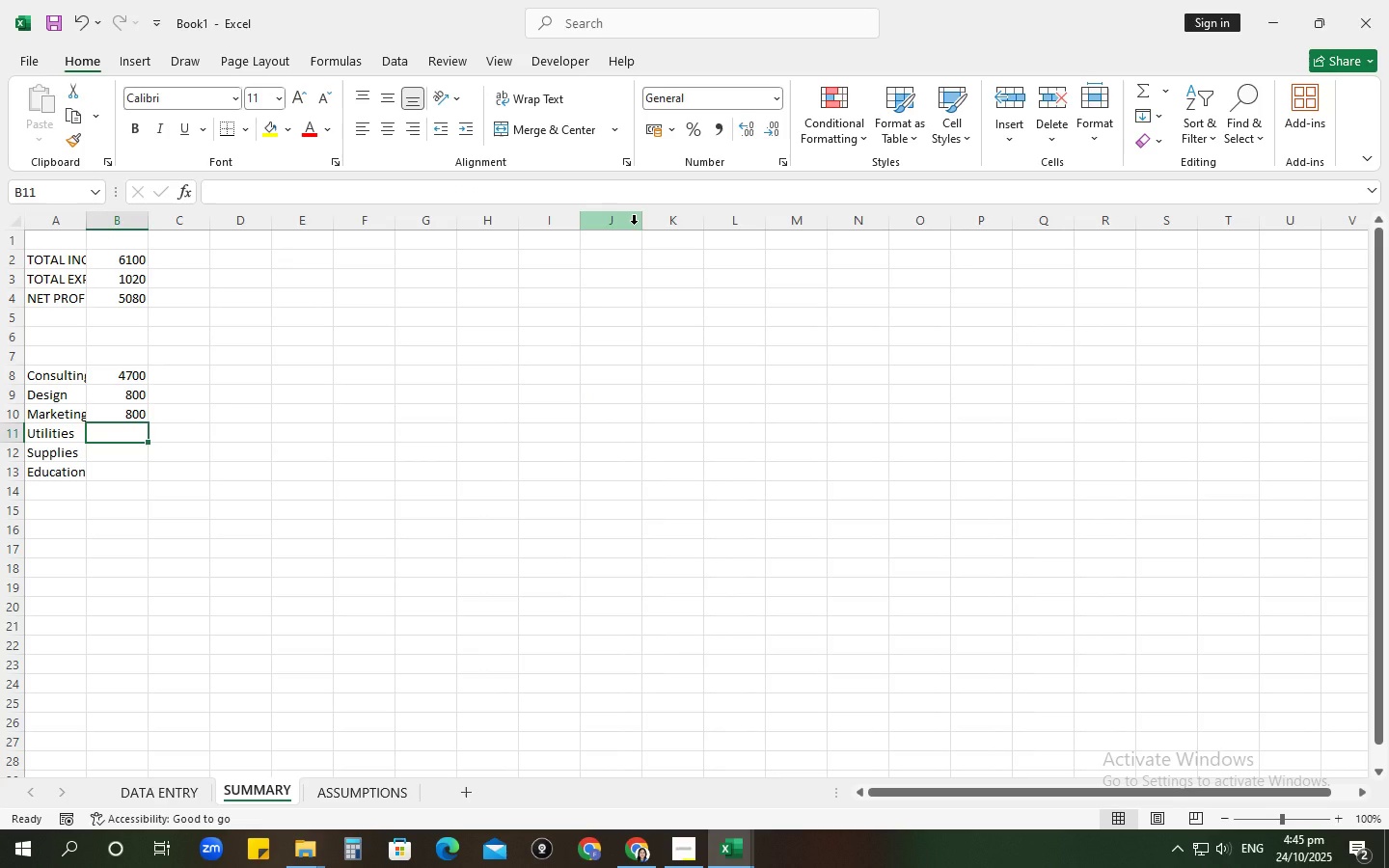 
type(=summ)
key(Backspace)
key(Backspace)
key(Backspace)
key(Backspace)
type(SUMIF()
 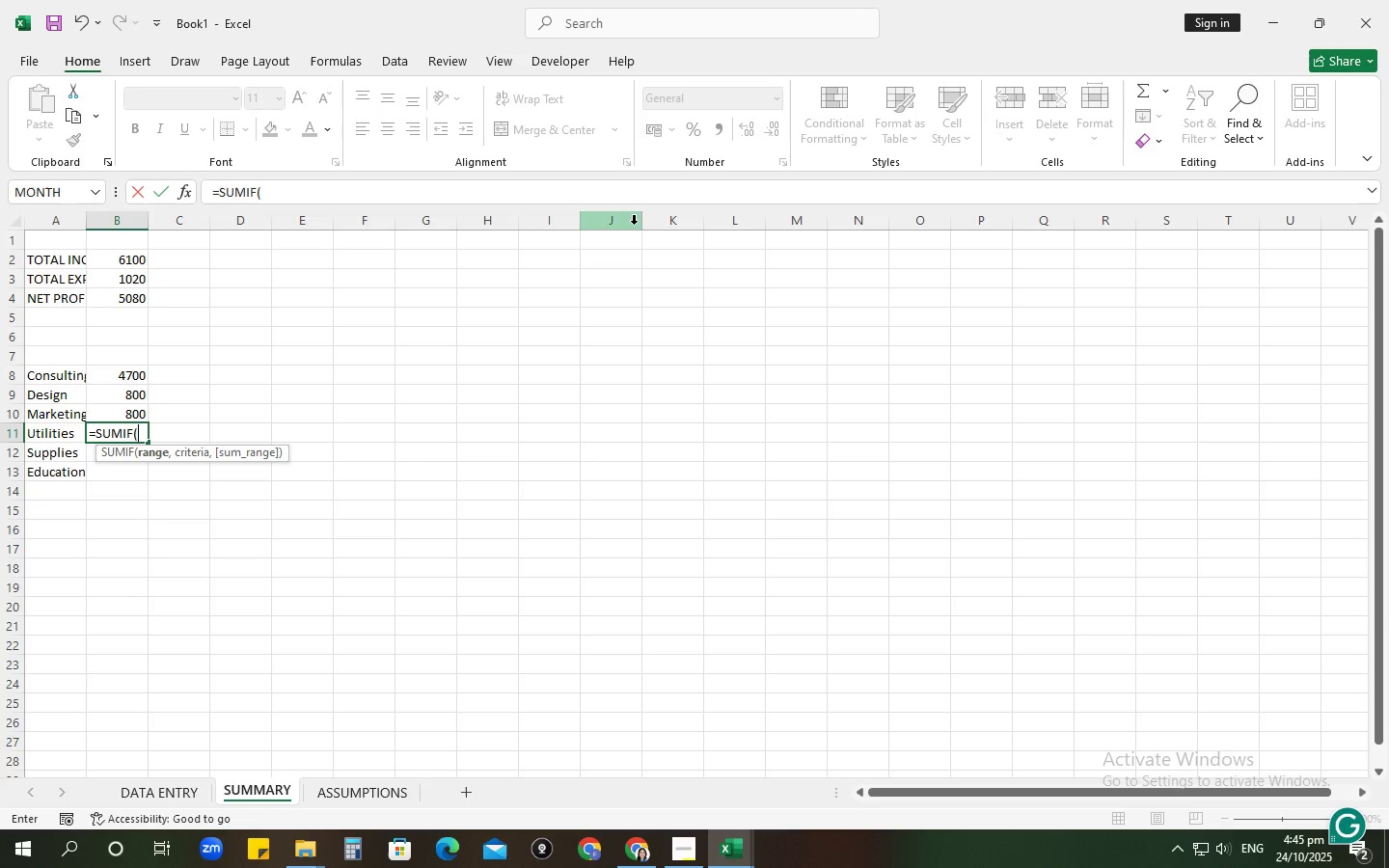 
left_click([183, 787])
 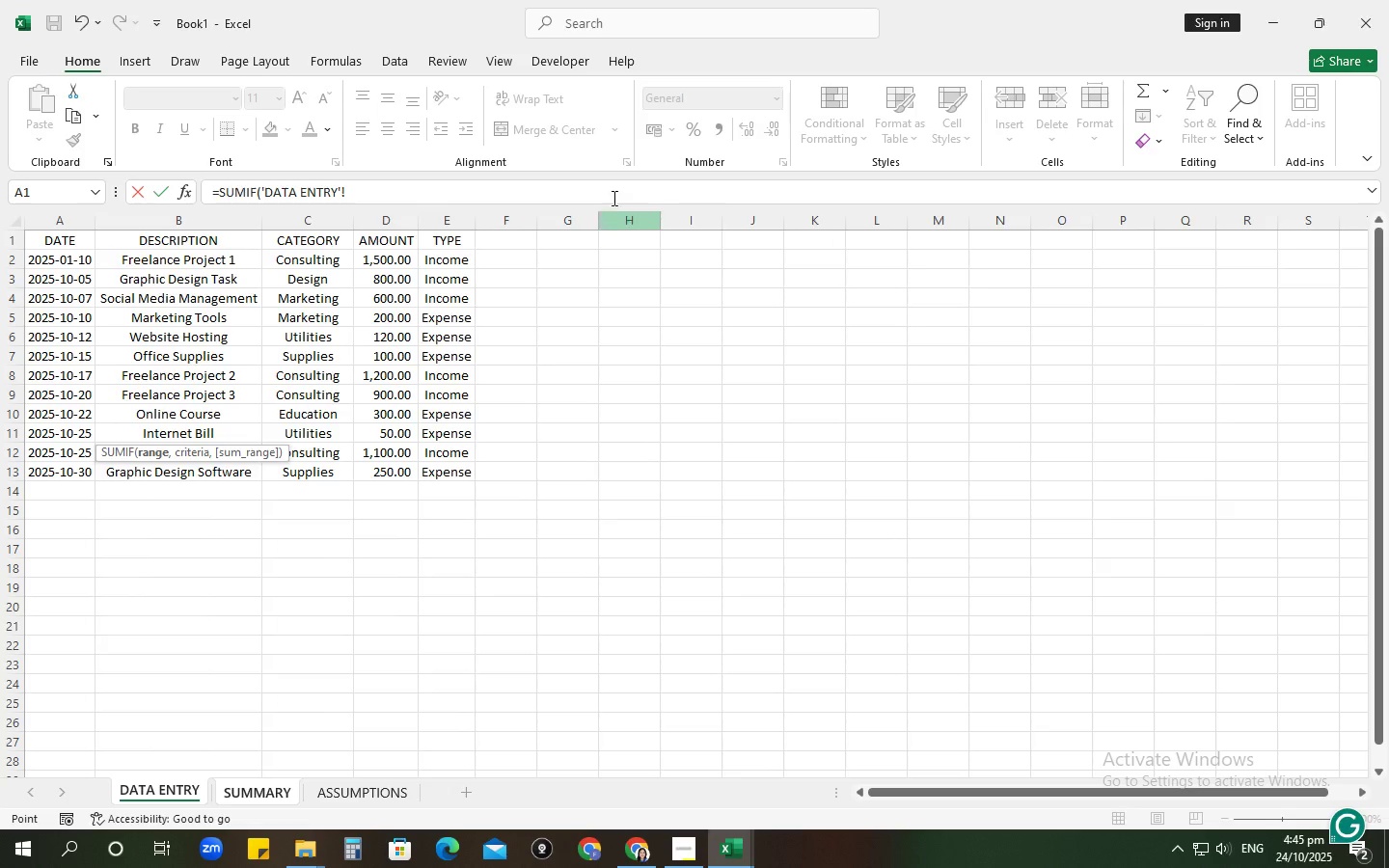 
left_click([498, 194])
 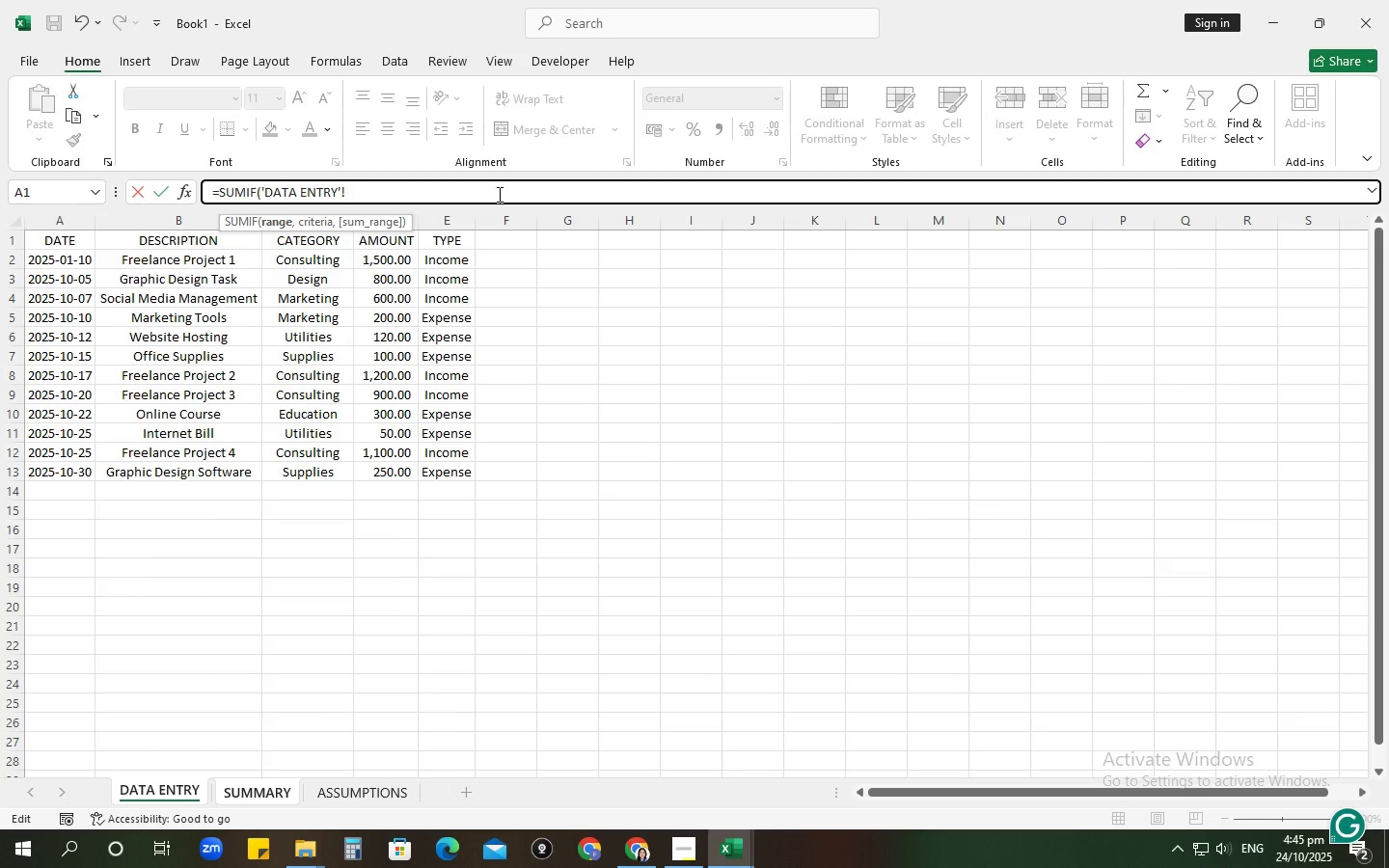 
type(C:C, "Utilities", )
 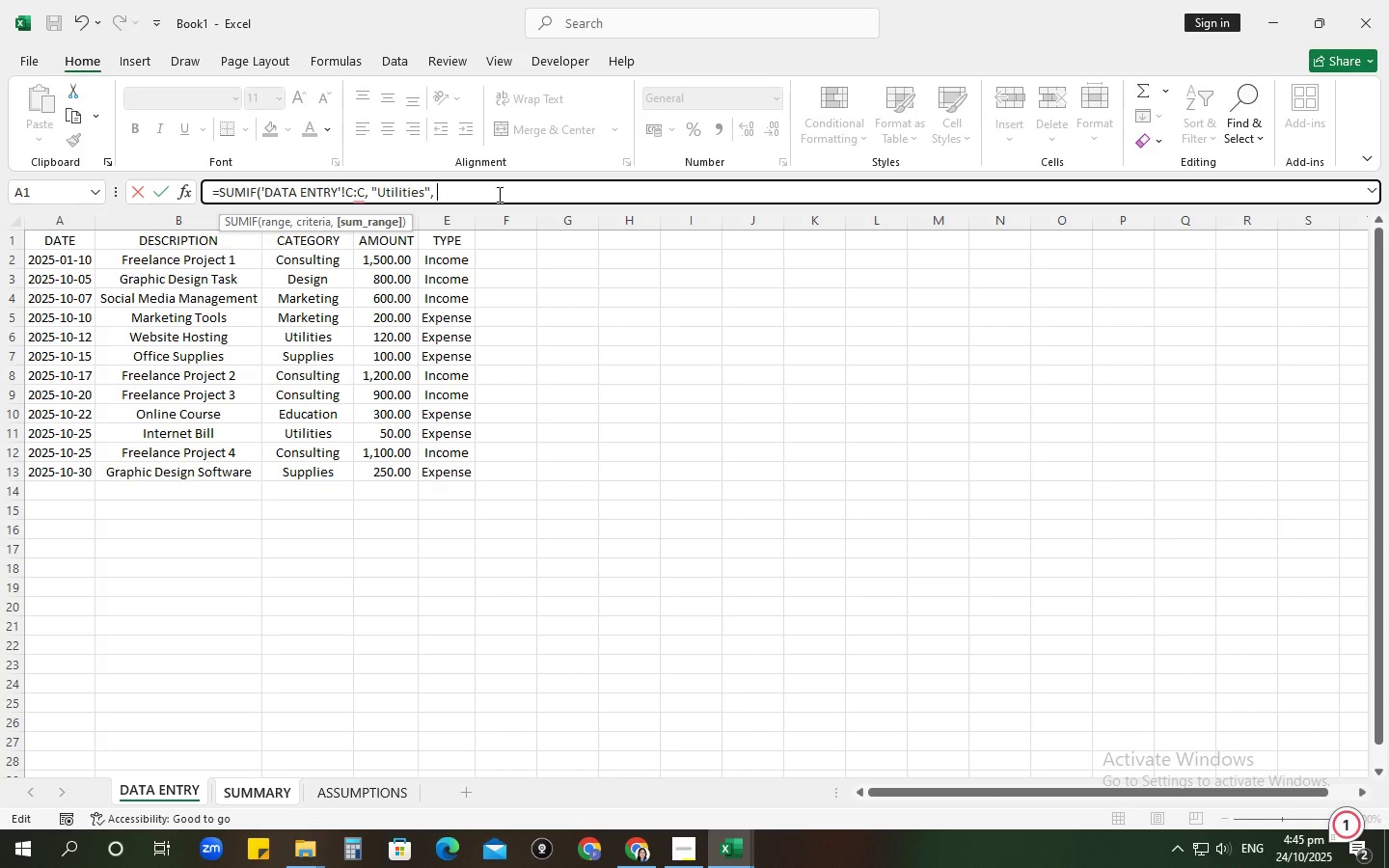 
left_click([150, 792])
 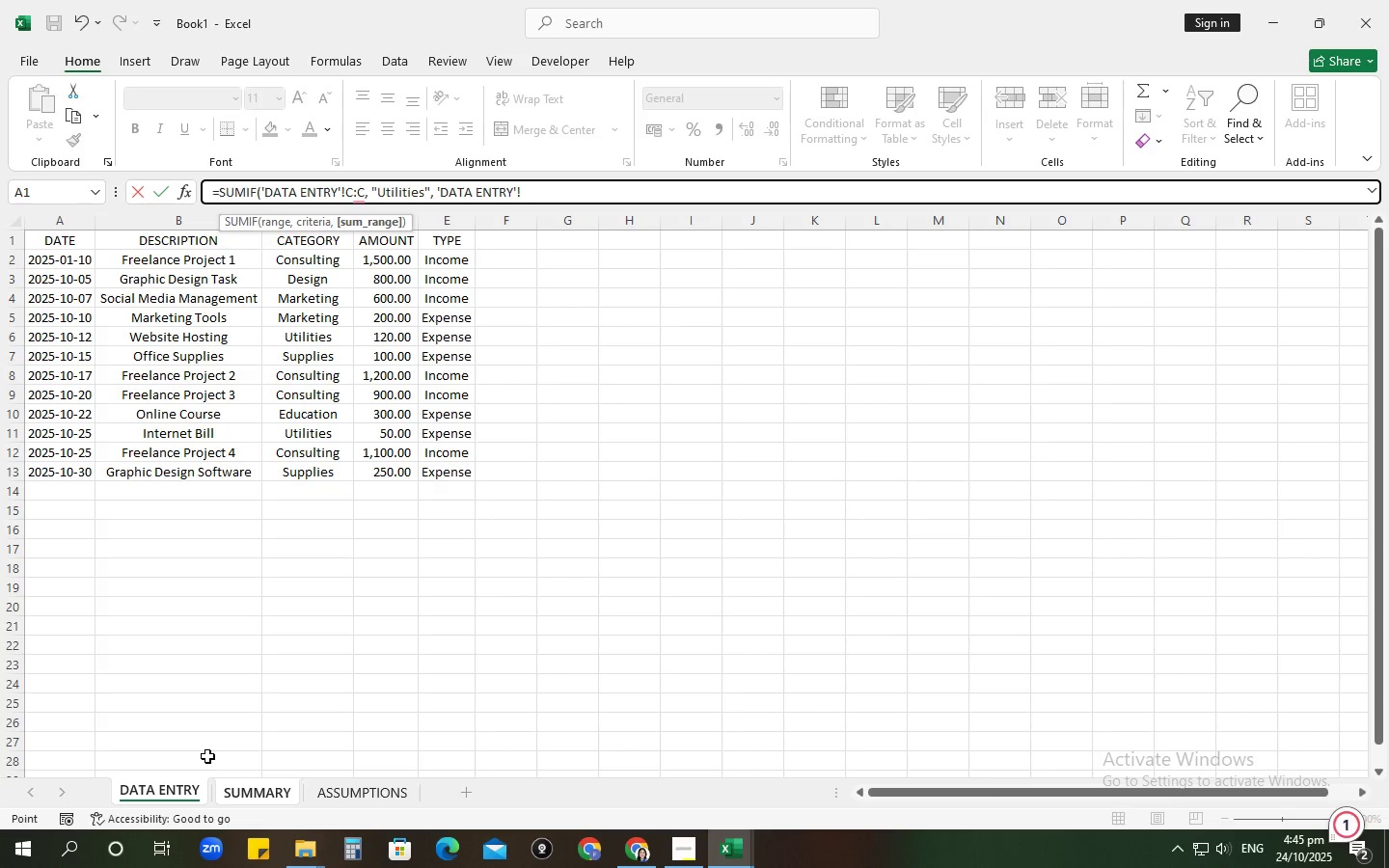 
type(DK)
key(Backspace)
type(:D))
 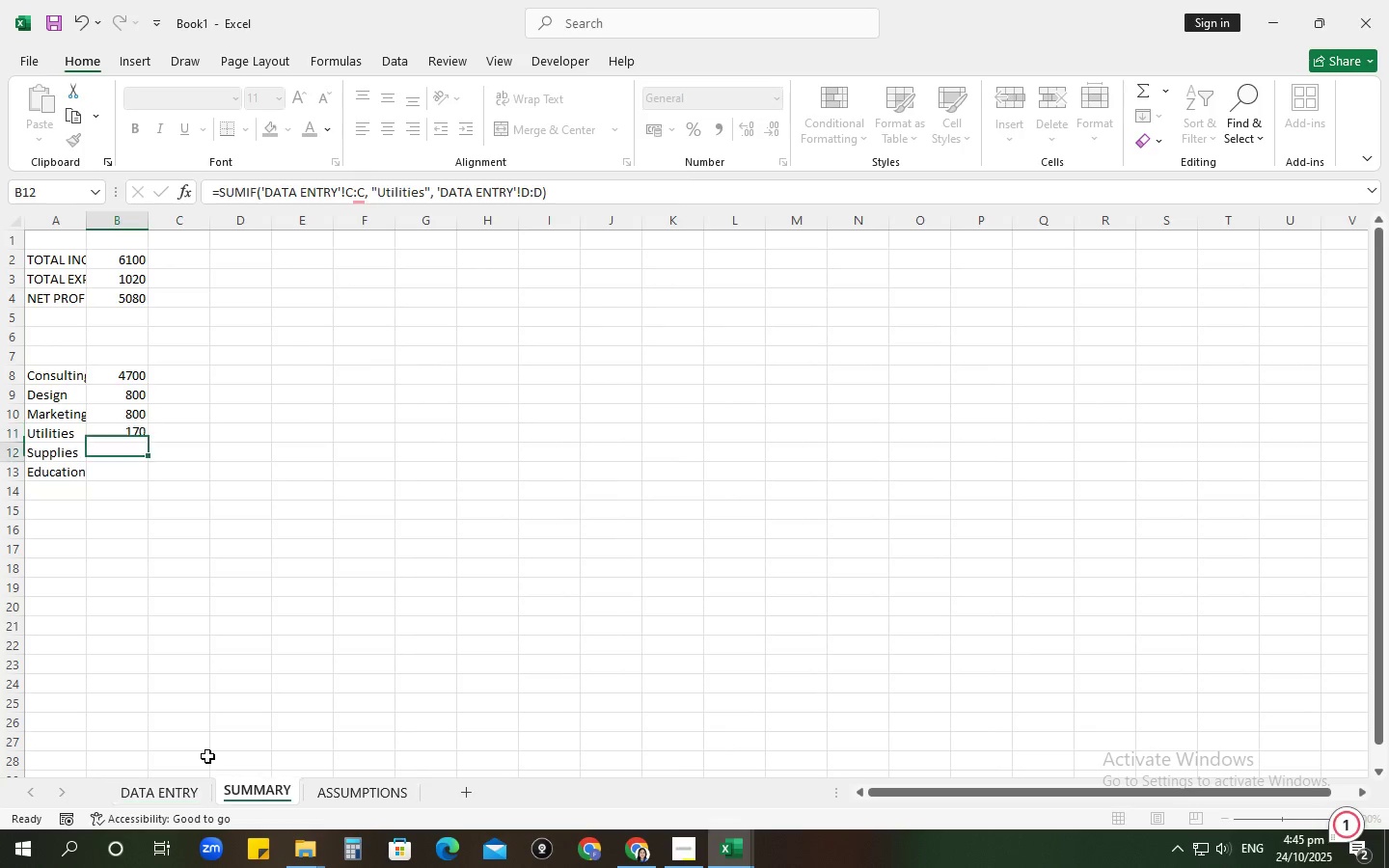 